 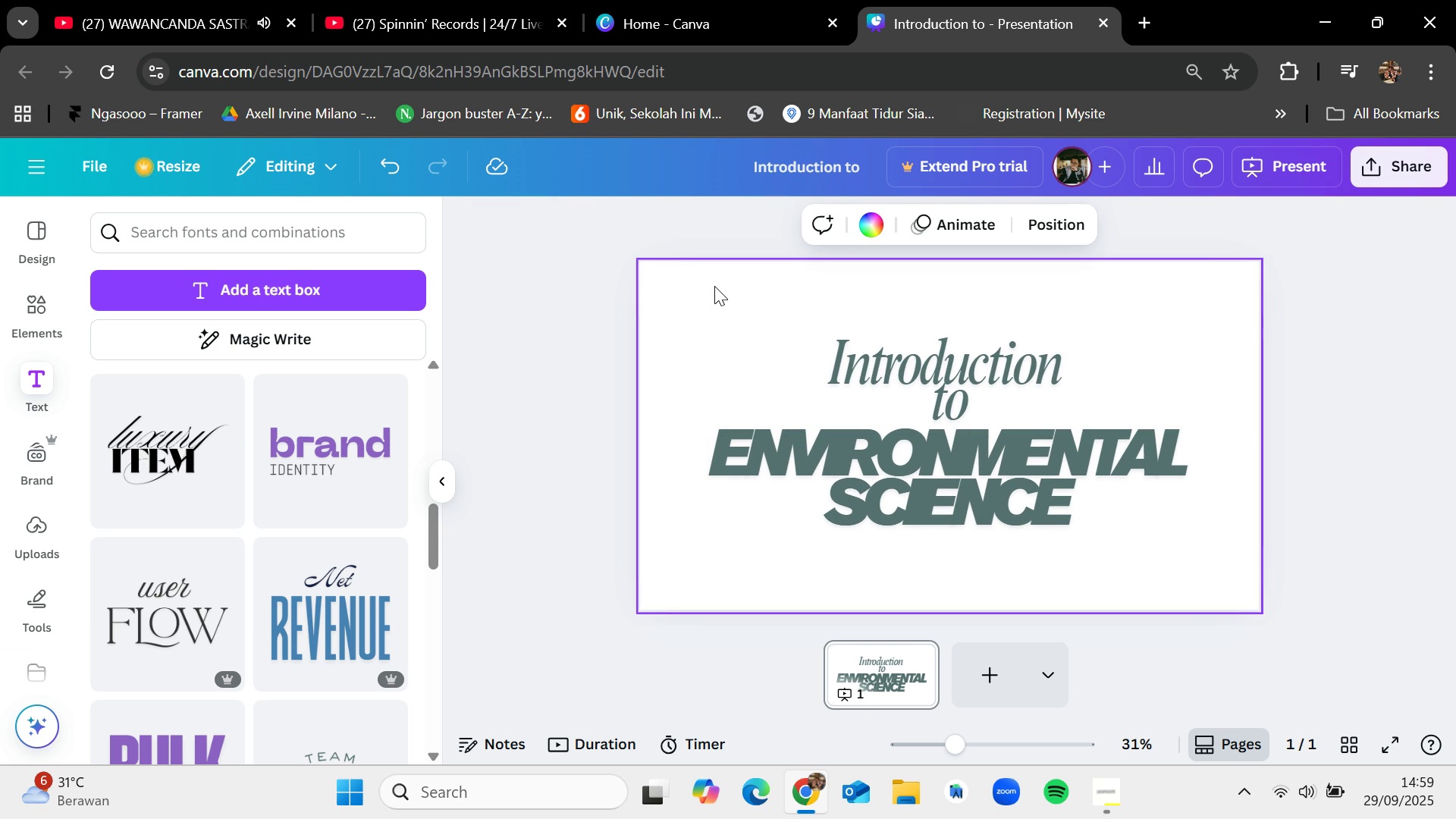 
left_click([714, 286])
 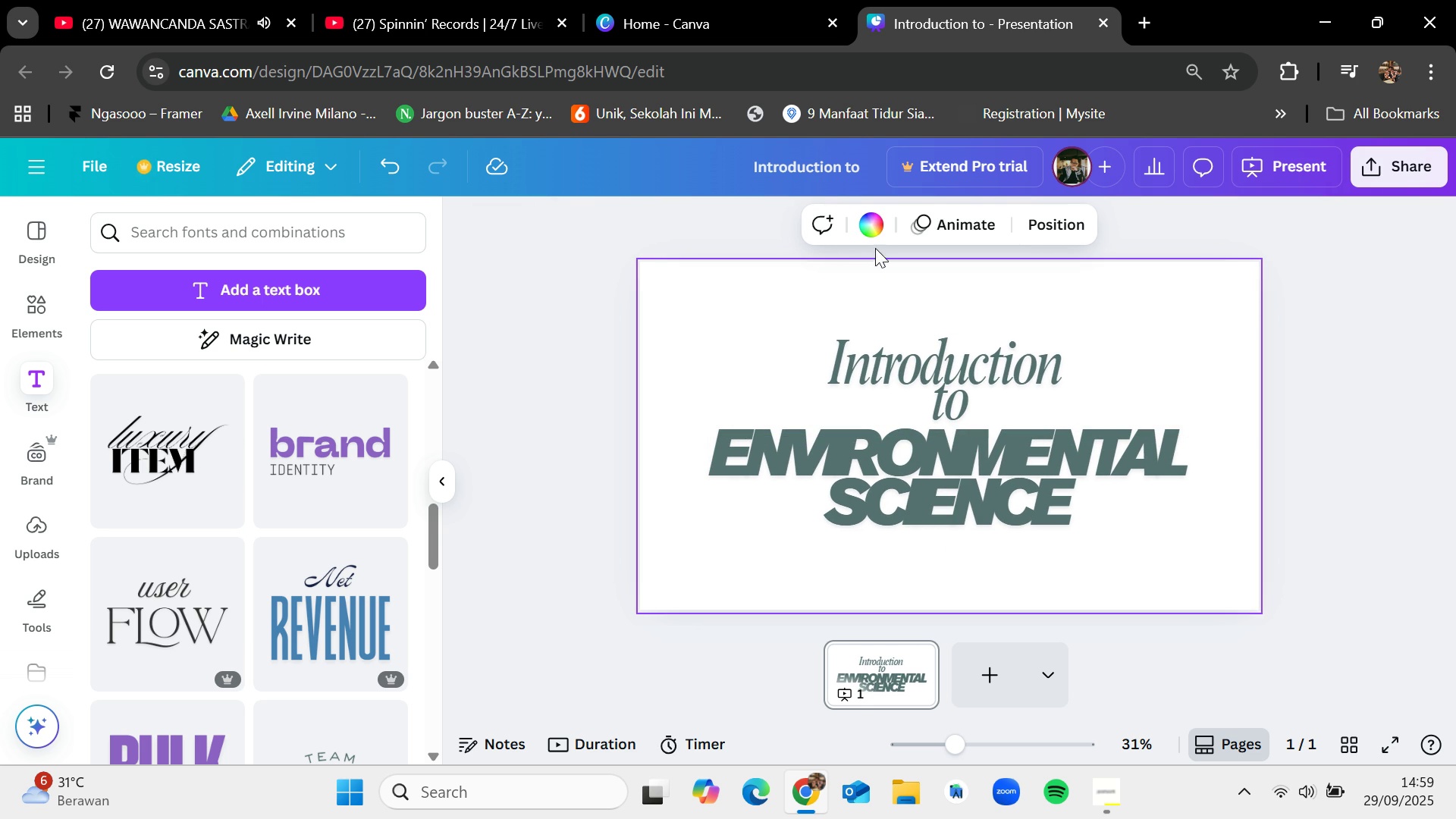 
left_click([873, 231])
 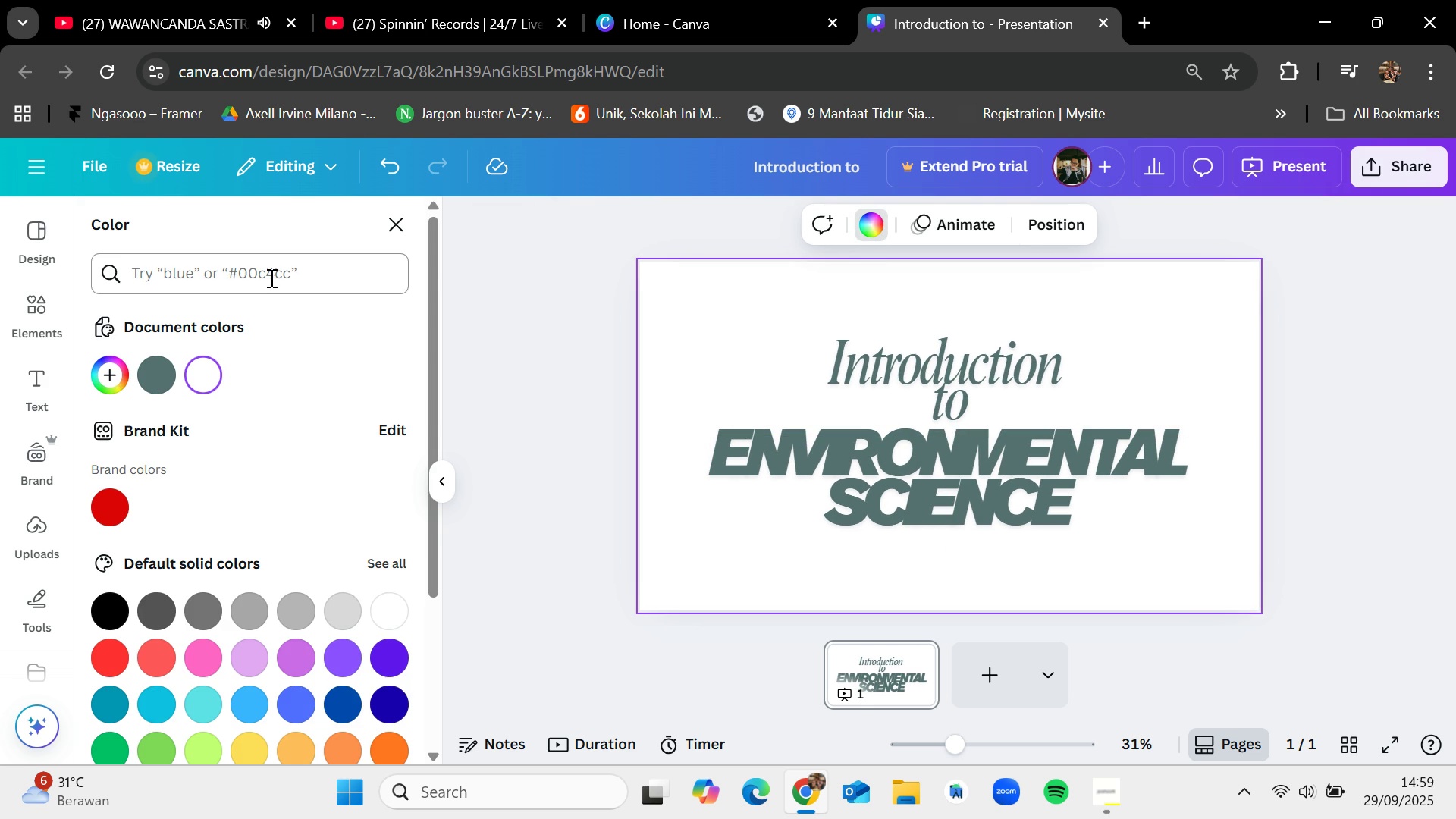 
left_click([270, 277])
 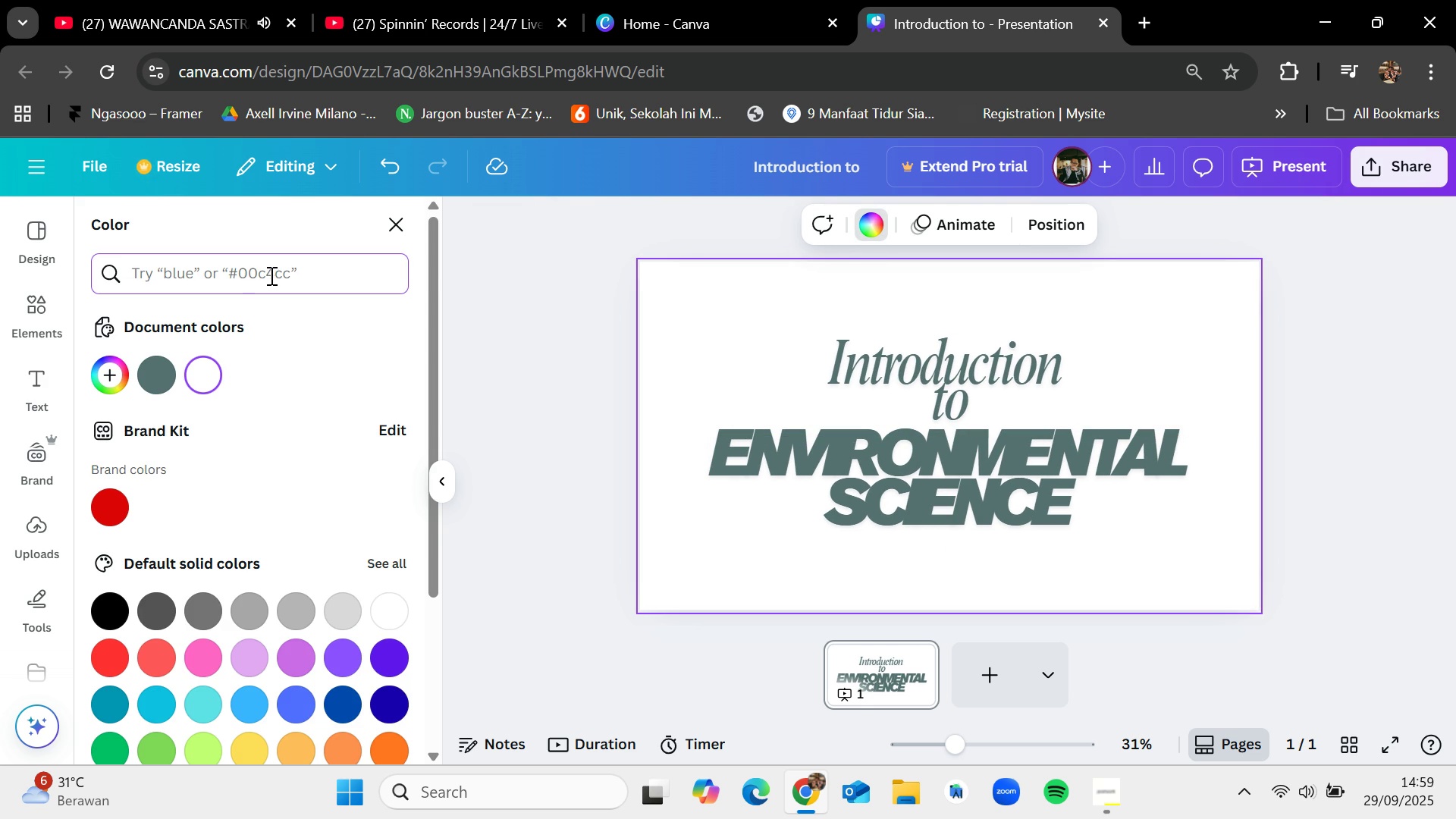 
type(green)
 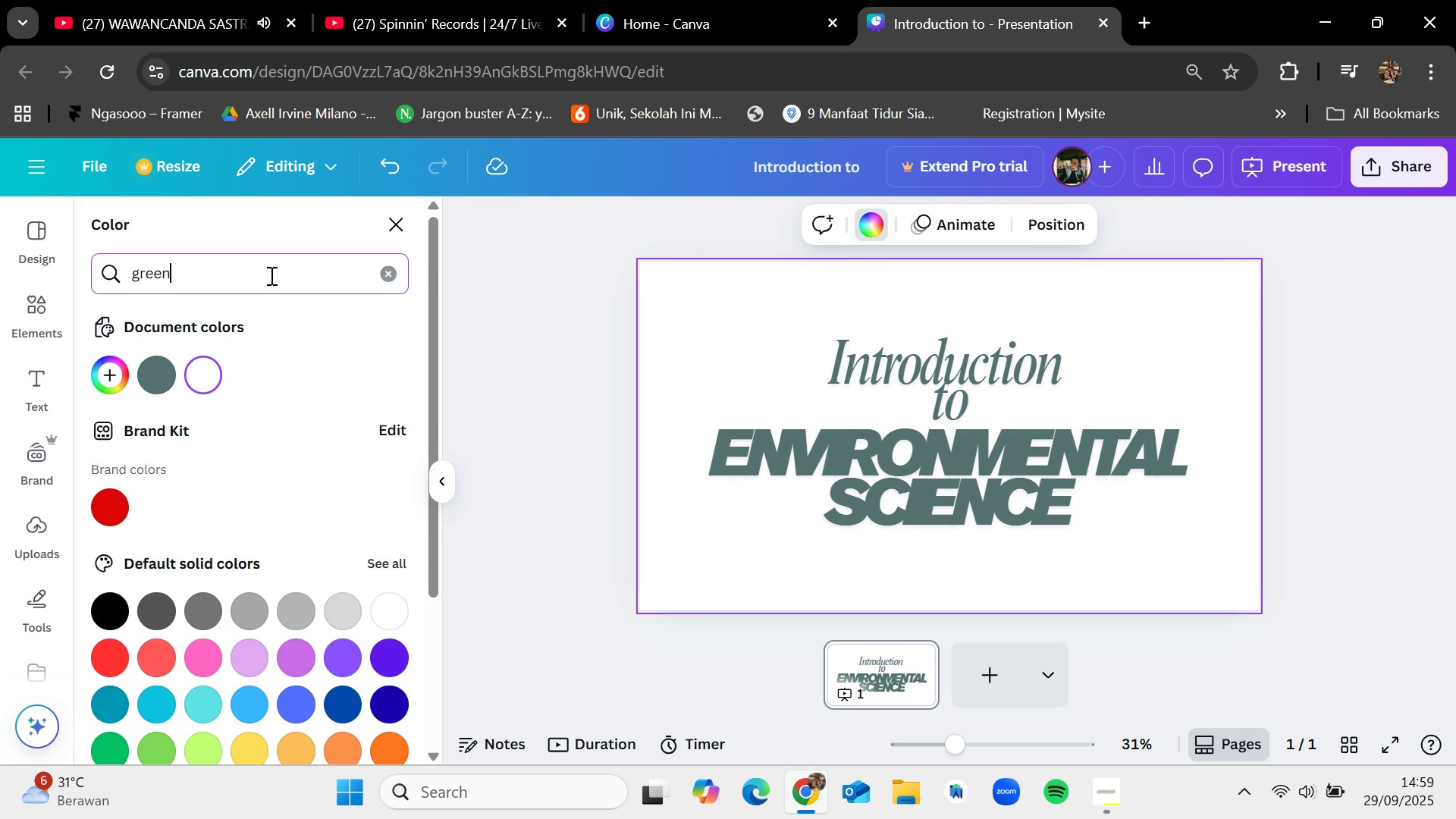 
key(Enter)
 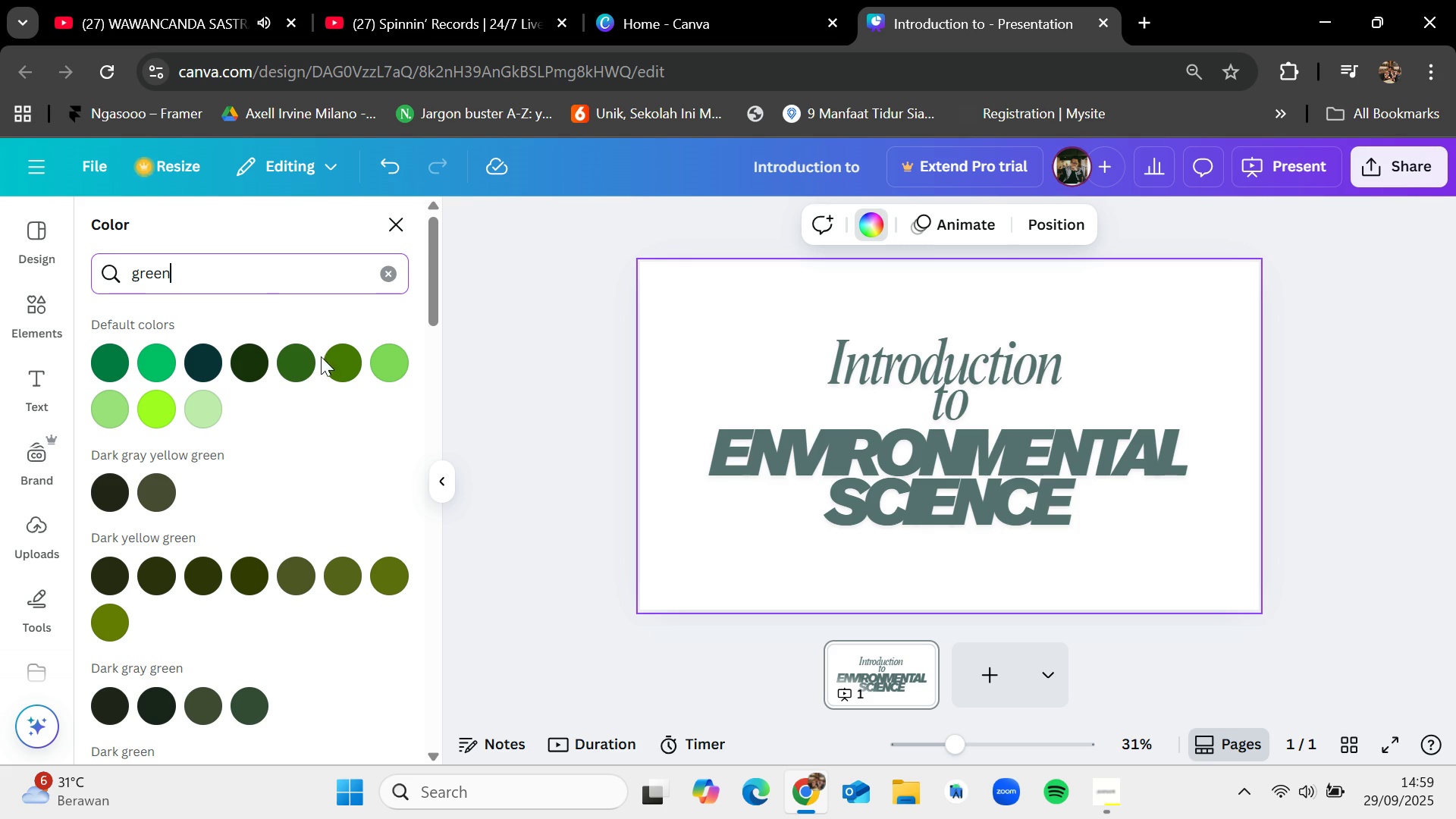 
left_click([297, 361])
 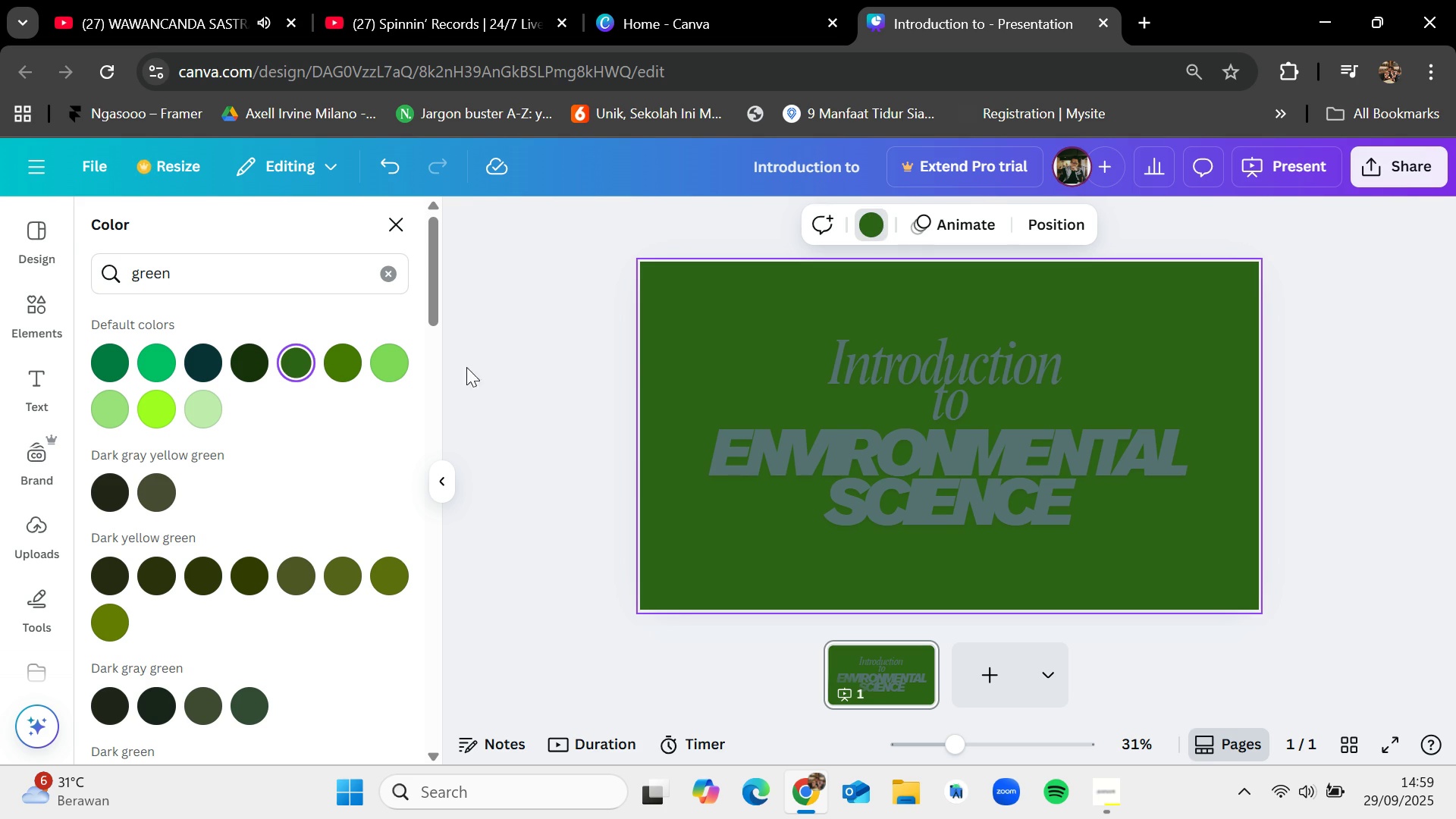 
left_click([981, 428])
 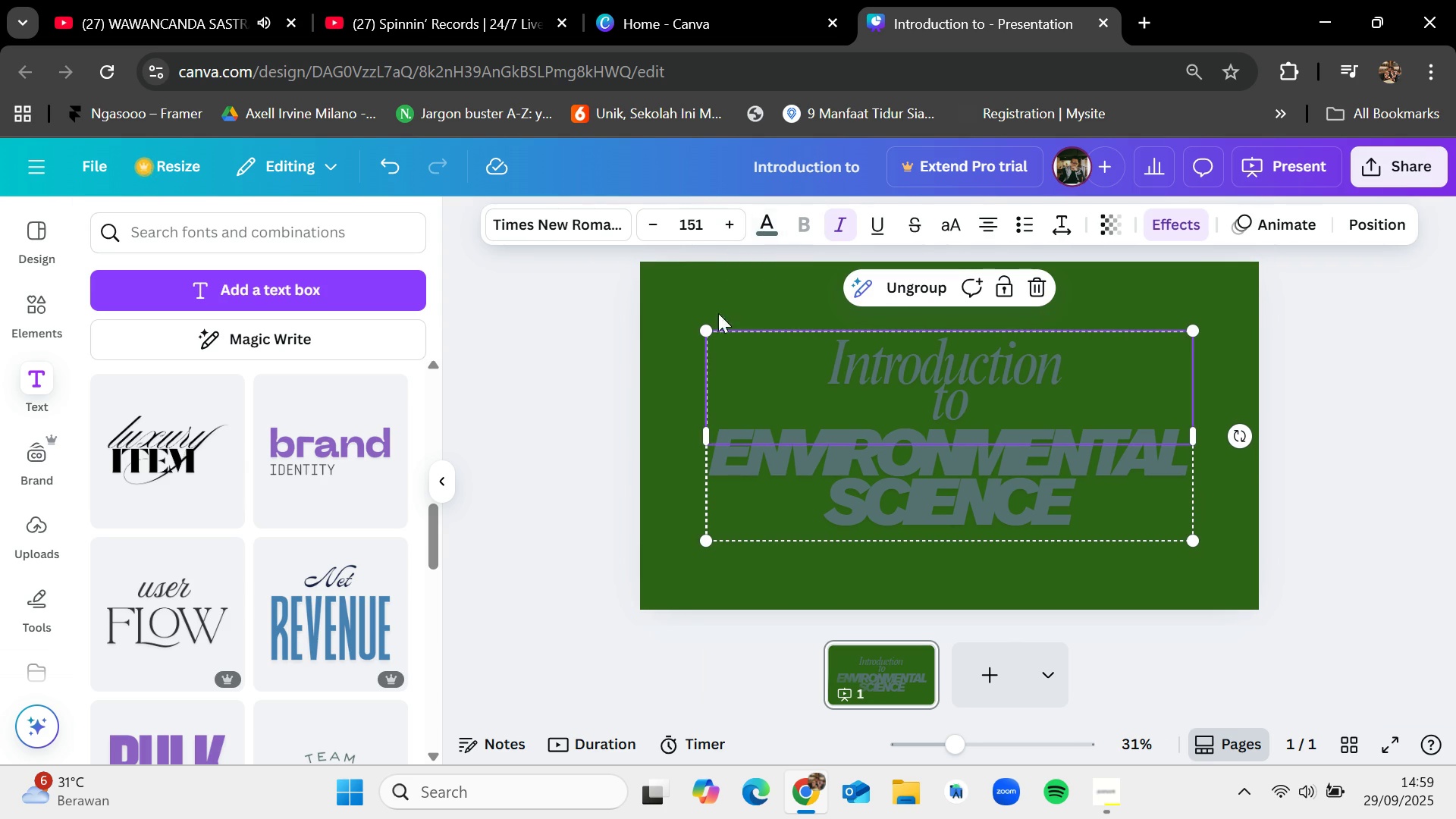 
left_click([731, 300])
 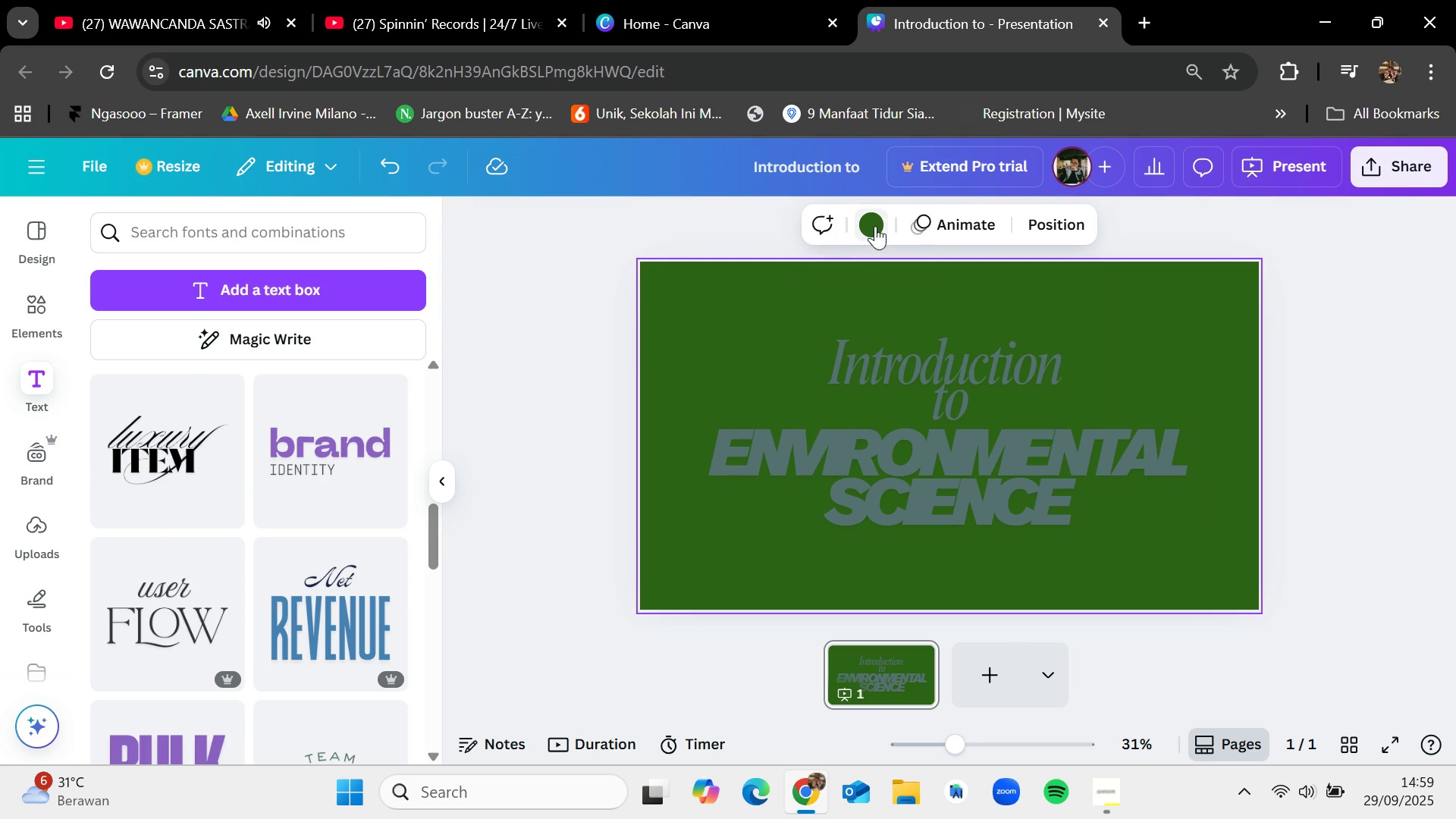 
left_click([875, 225])
 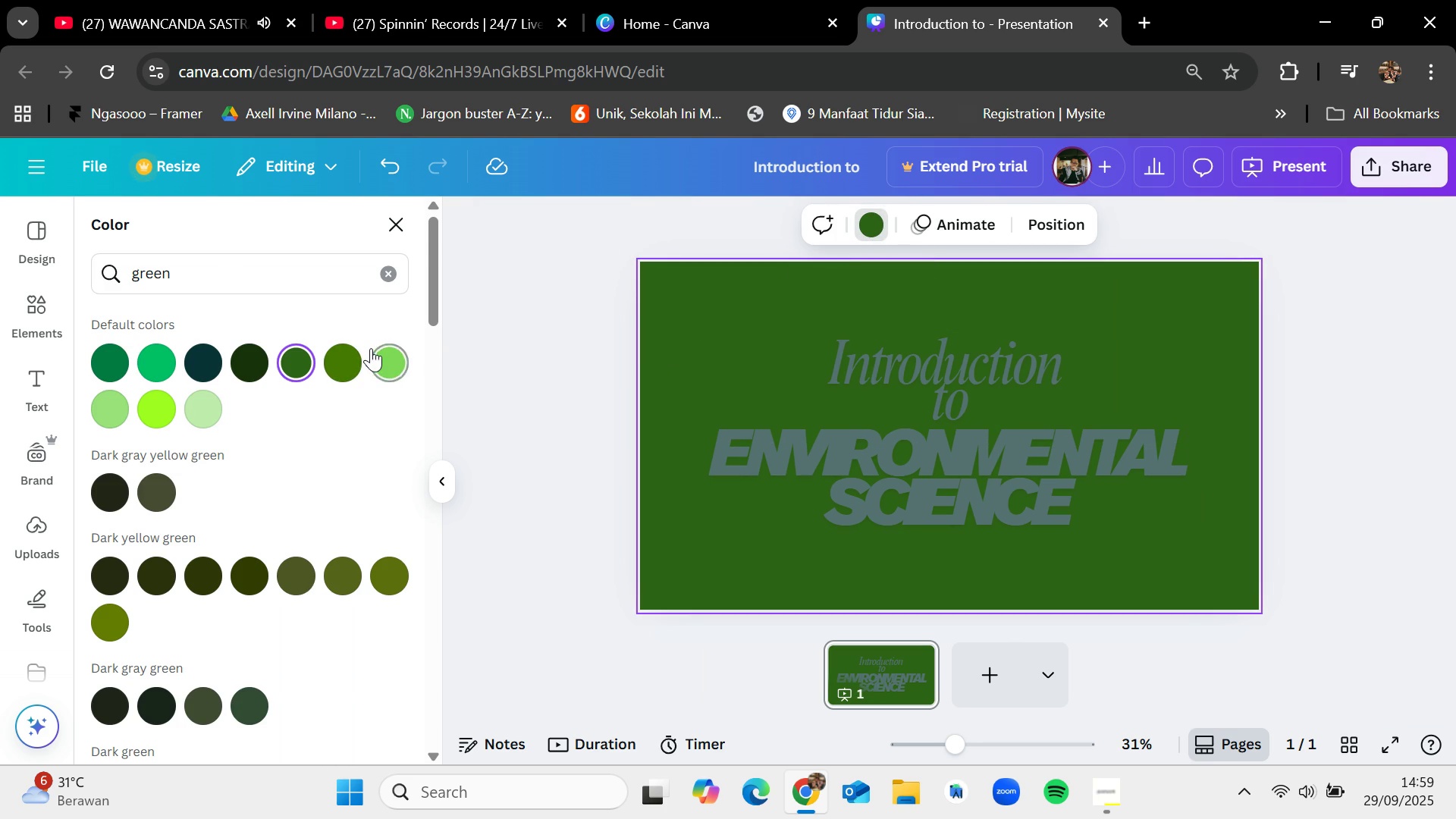 
left_click([384, 359])
 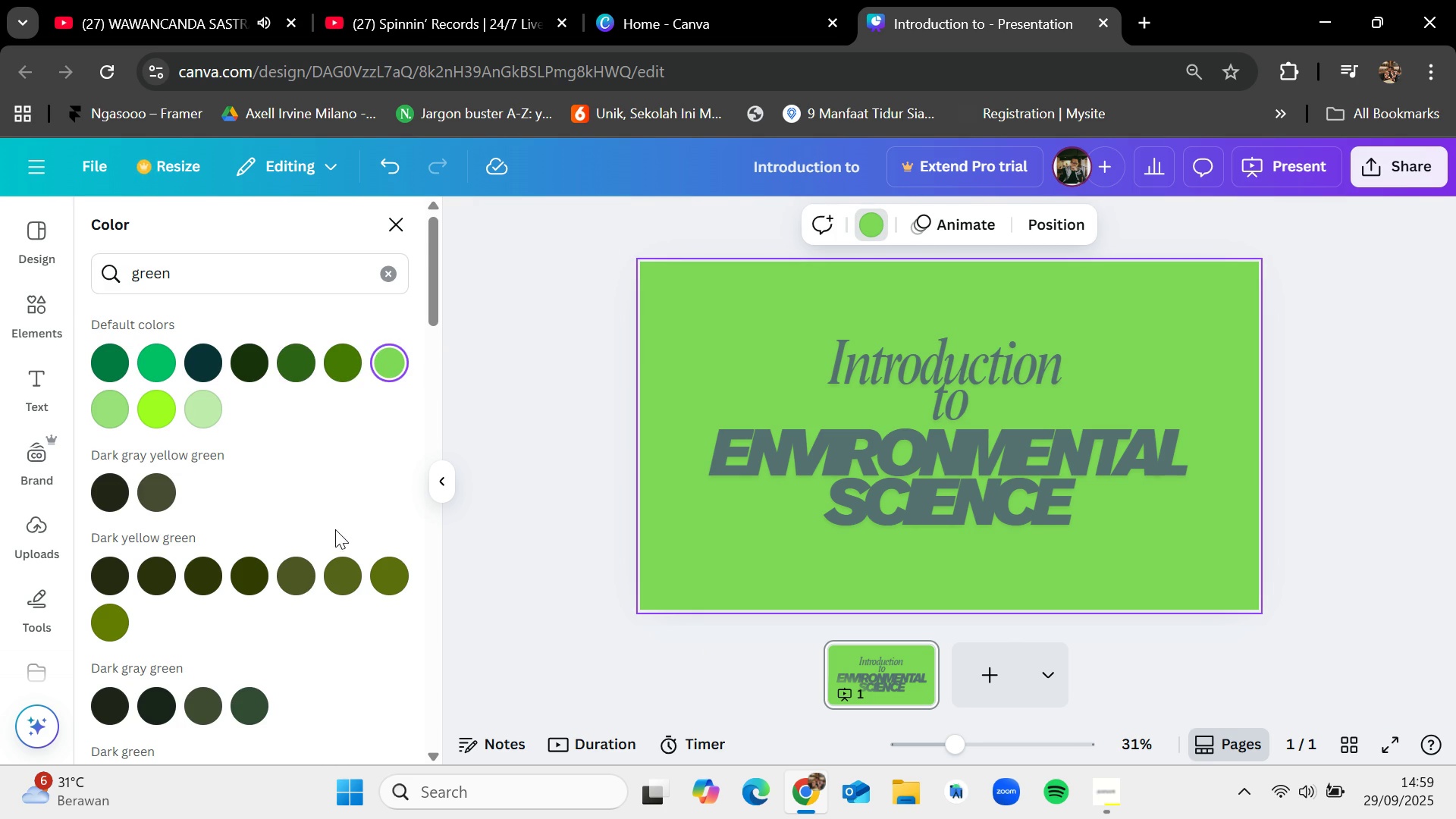 
scroll: coordinate [245, 528], scroll_direction: down, amount: 4.0
 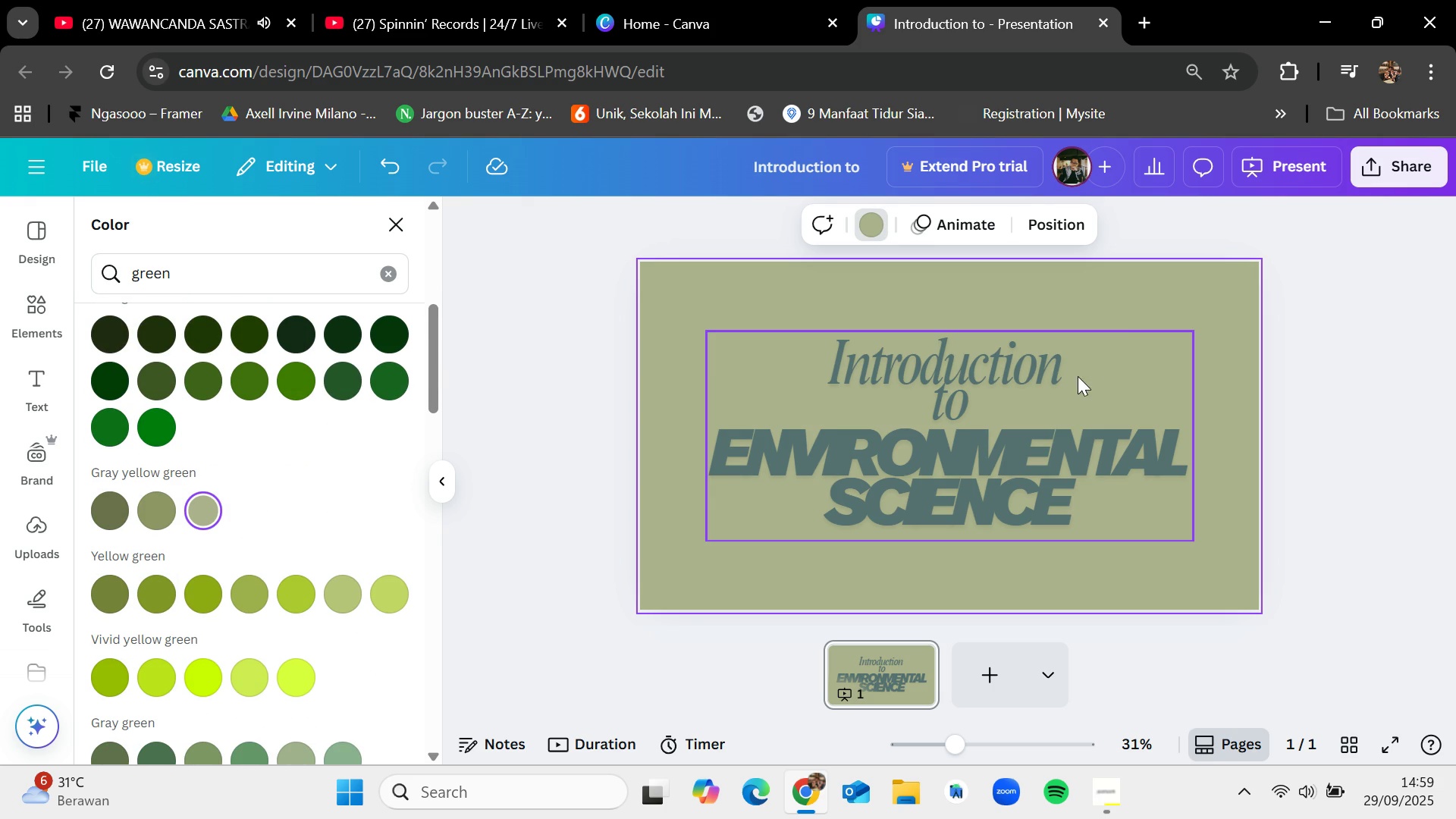 
left_click([1081, 416])
 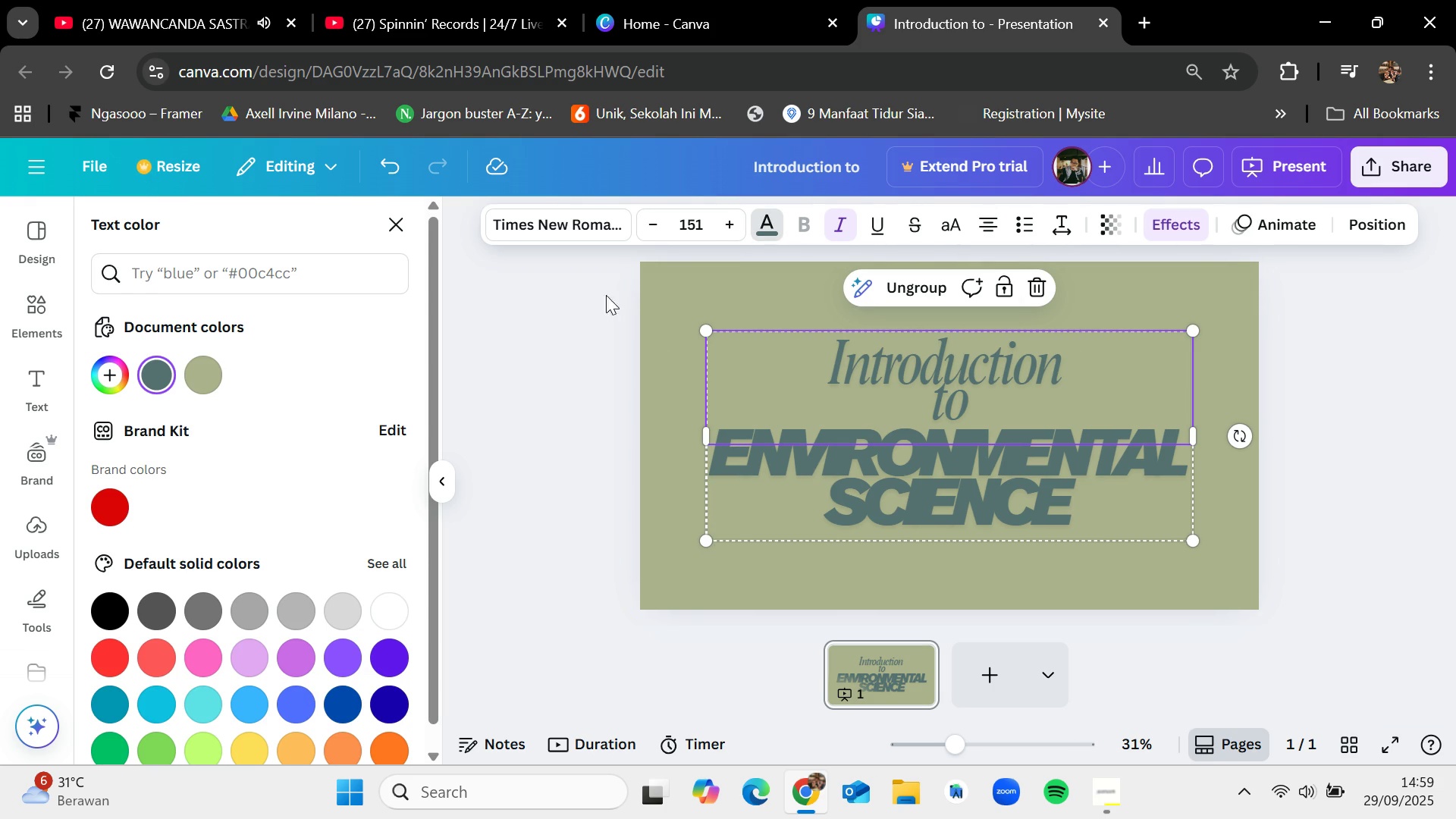 
scroll: coordinate [210, 497], scroll_direction: down, amount: 2.0
 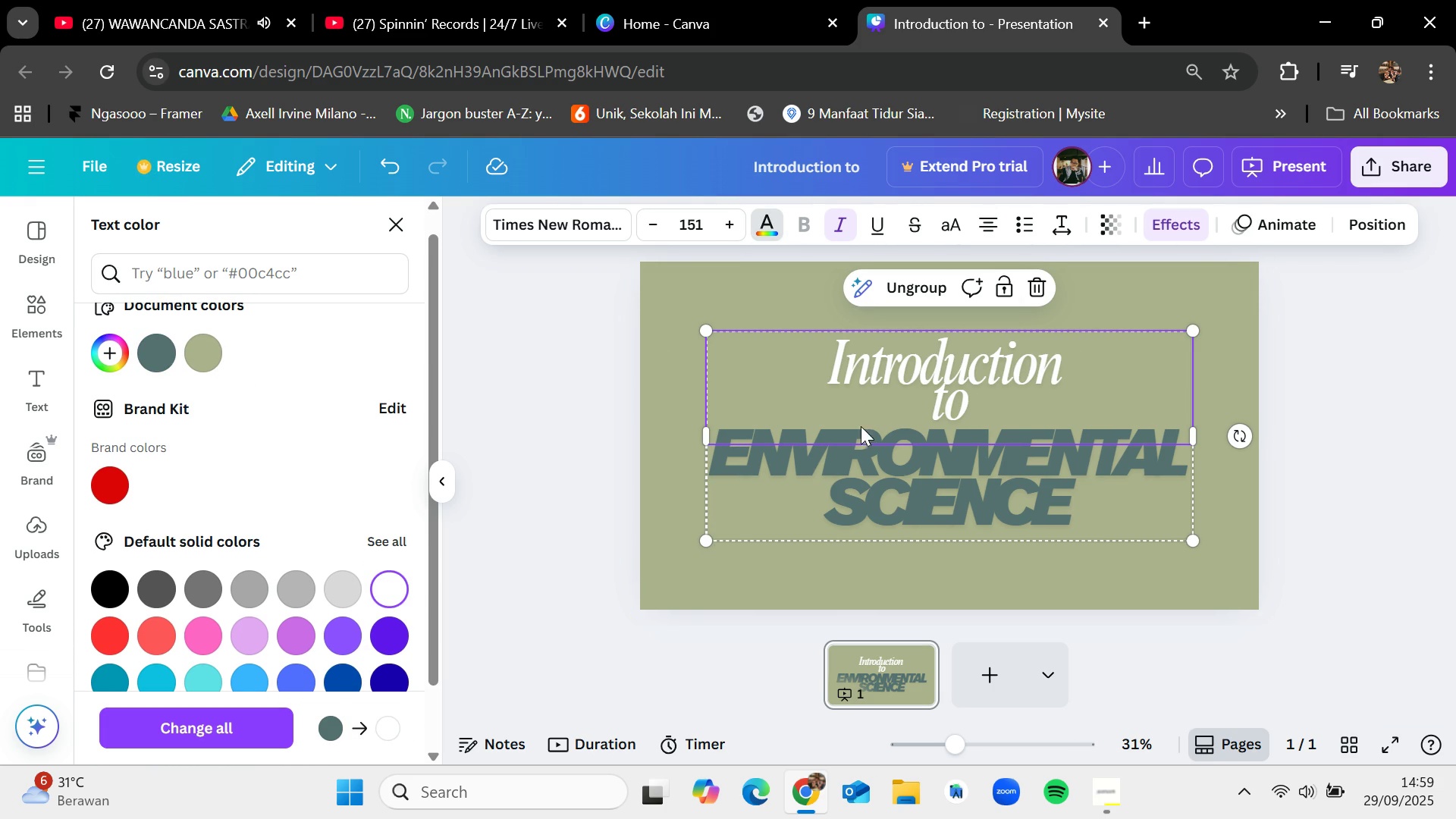 
double_click([886, 482])
 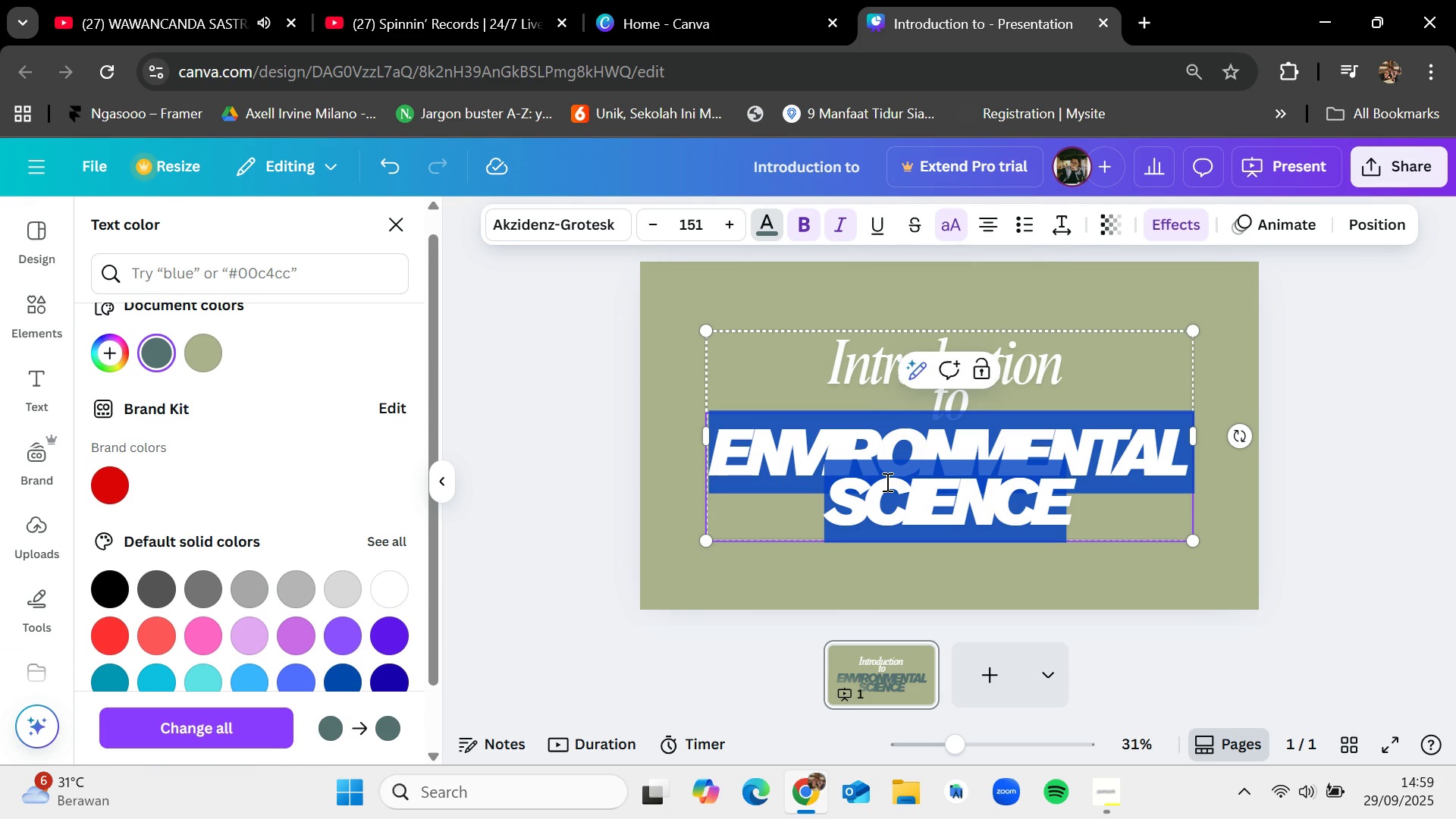 
triple_click([886, 482])
 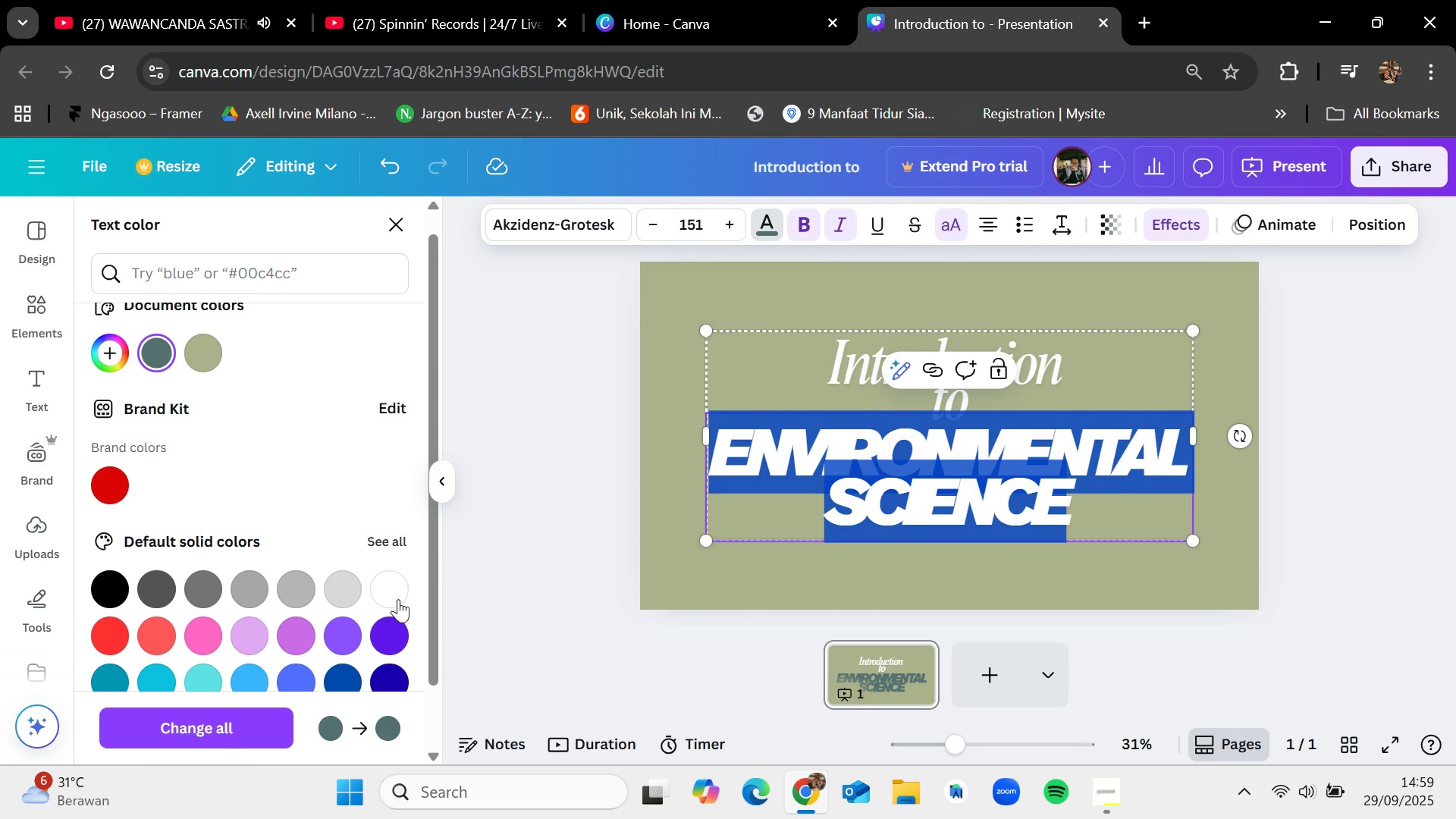 
left_click([664, 350])
 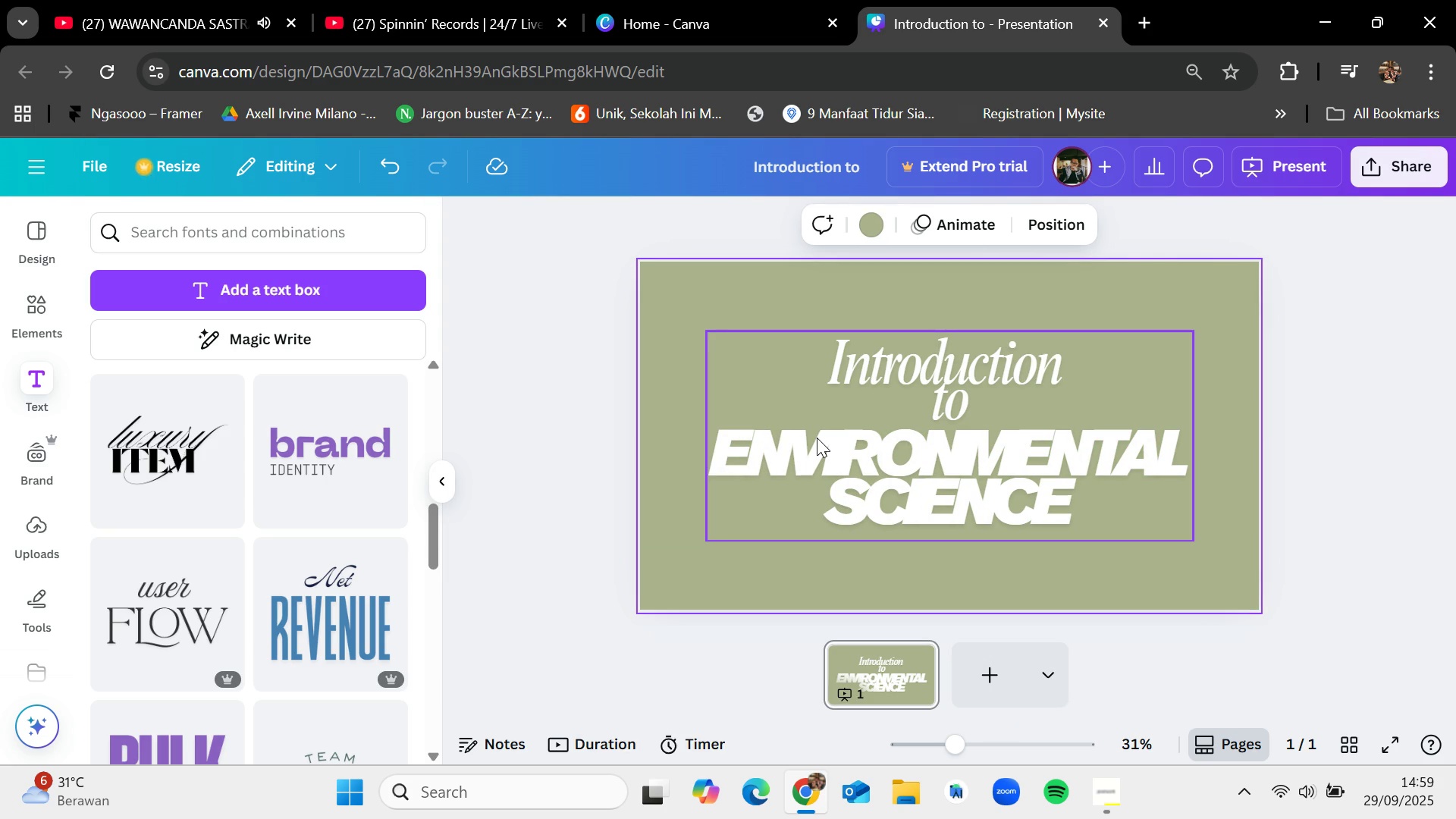 
left_click([817, 438])